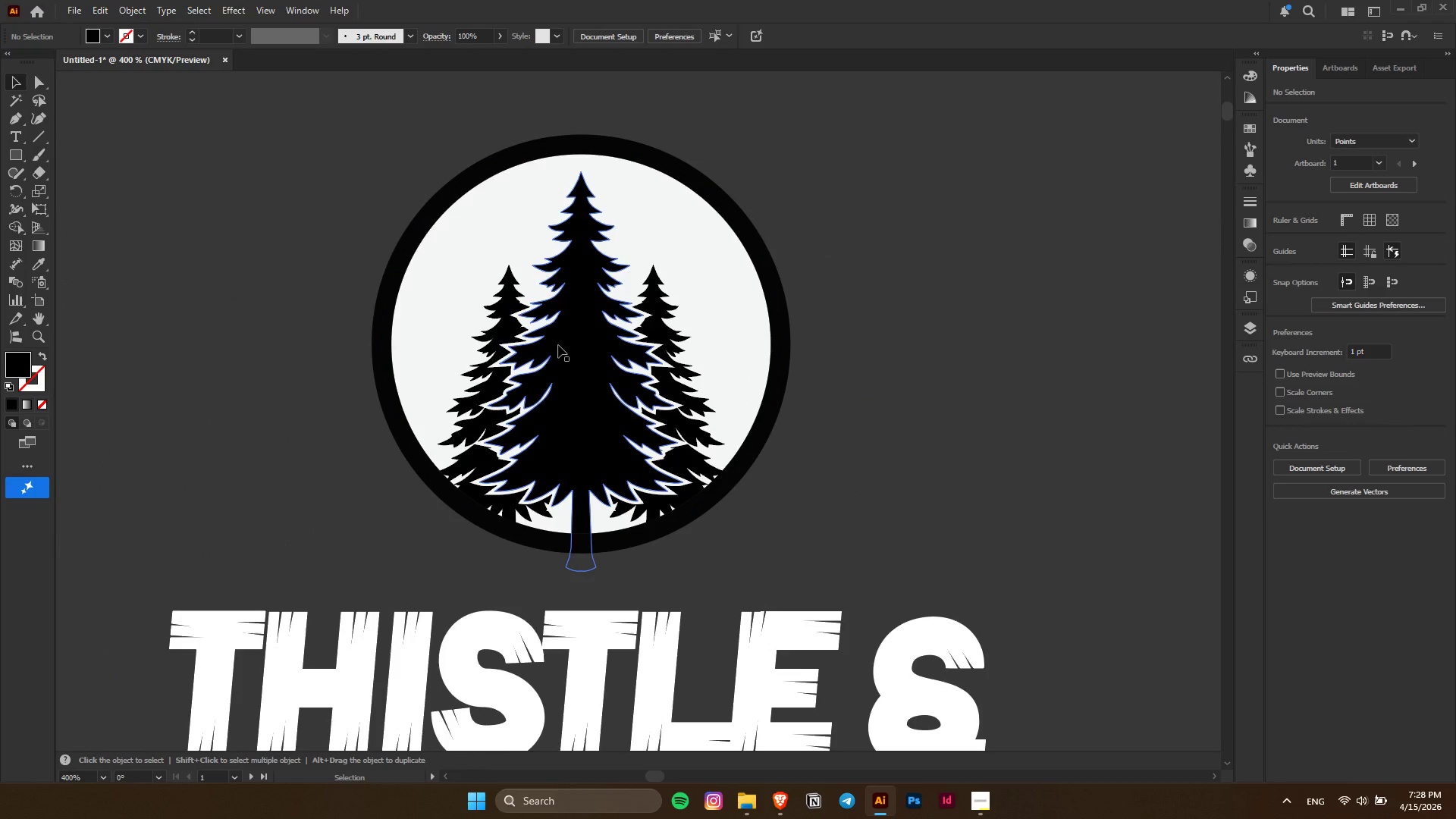 
scroll: coordinate [748, 324], scroll_direction: up, amount: 2.0
 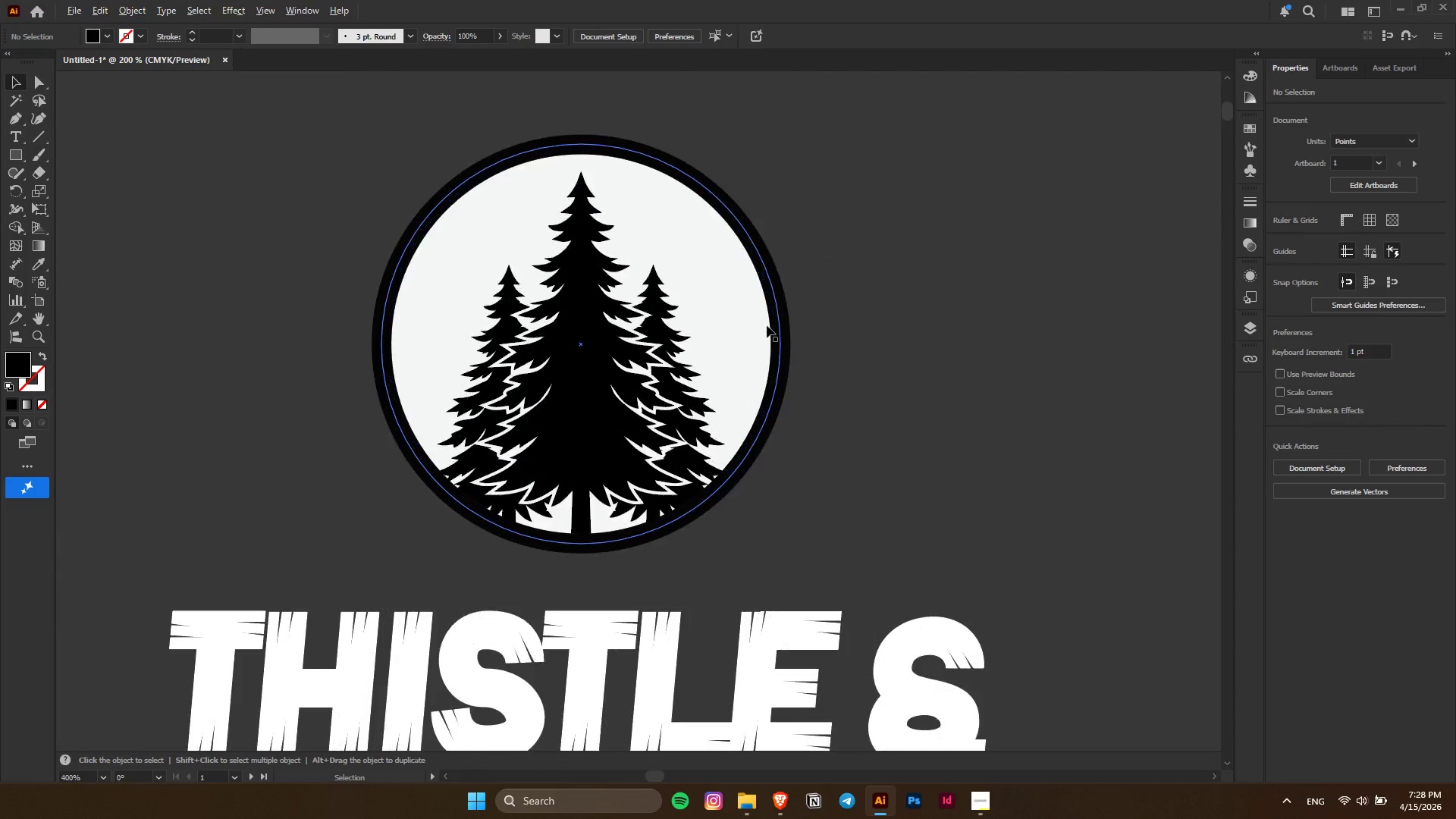 
key(Alt+AltLeft)
 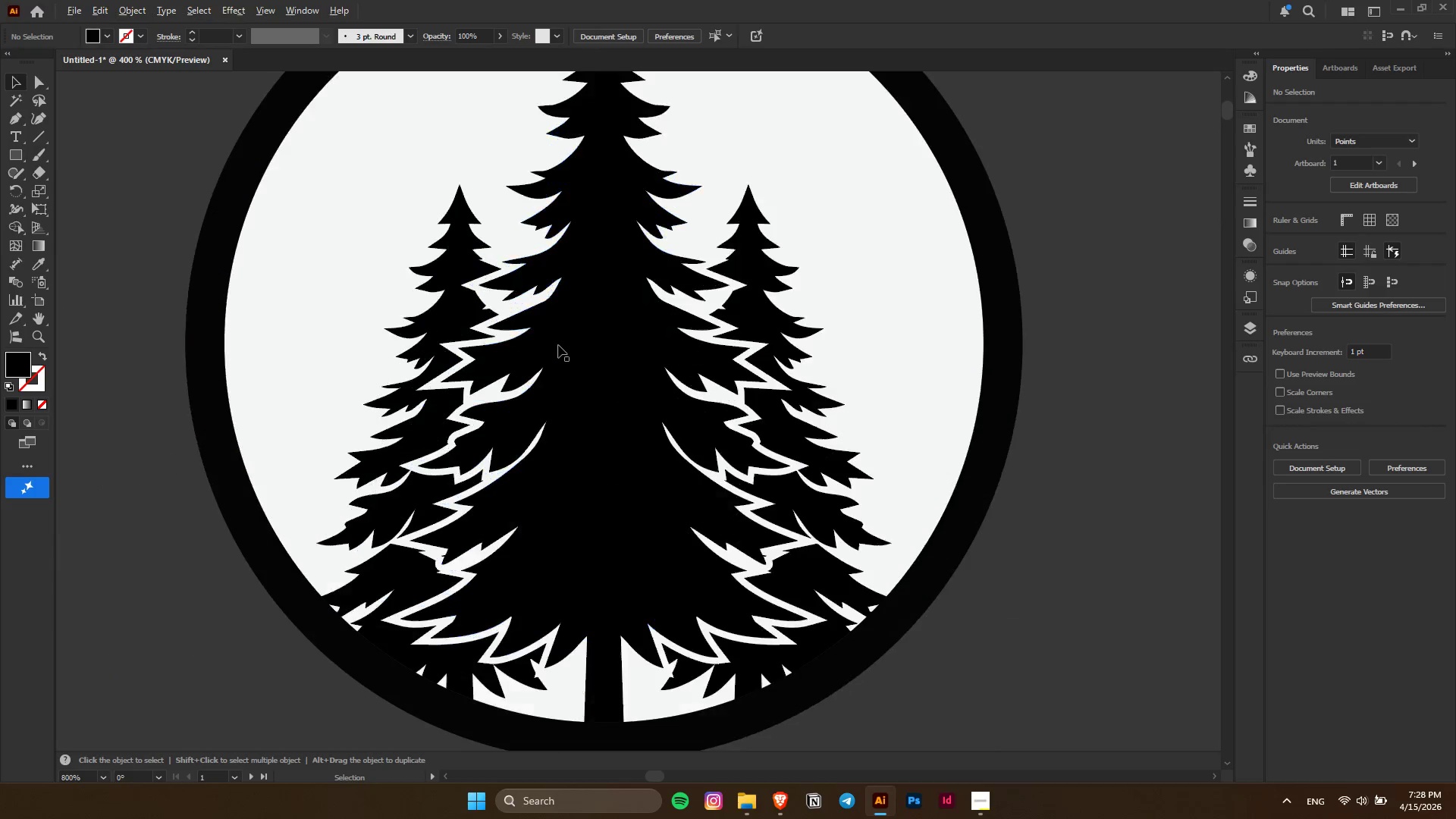 
scroll: coordinate [558, 345], scroll_direction: up, amount: 2.0
 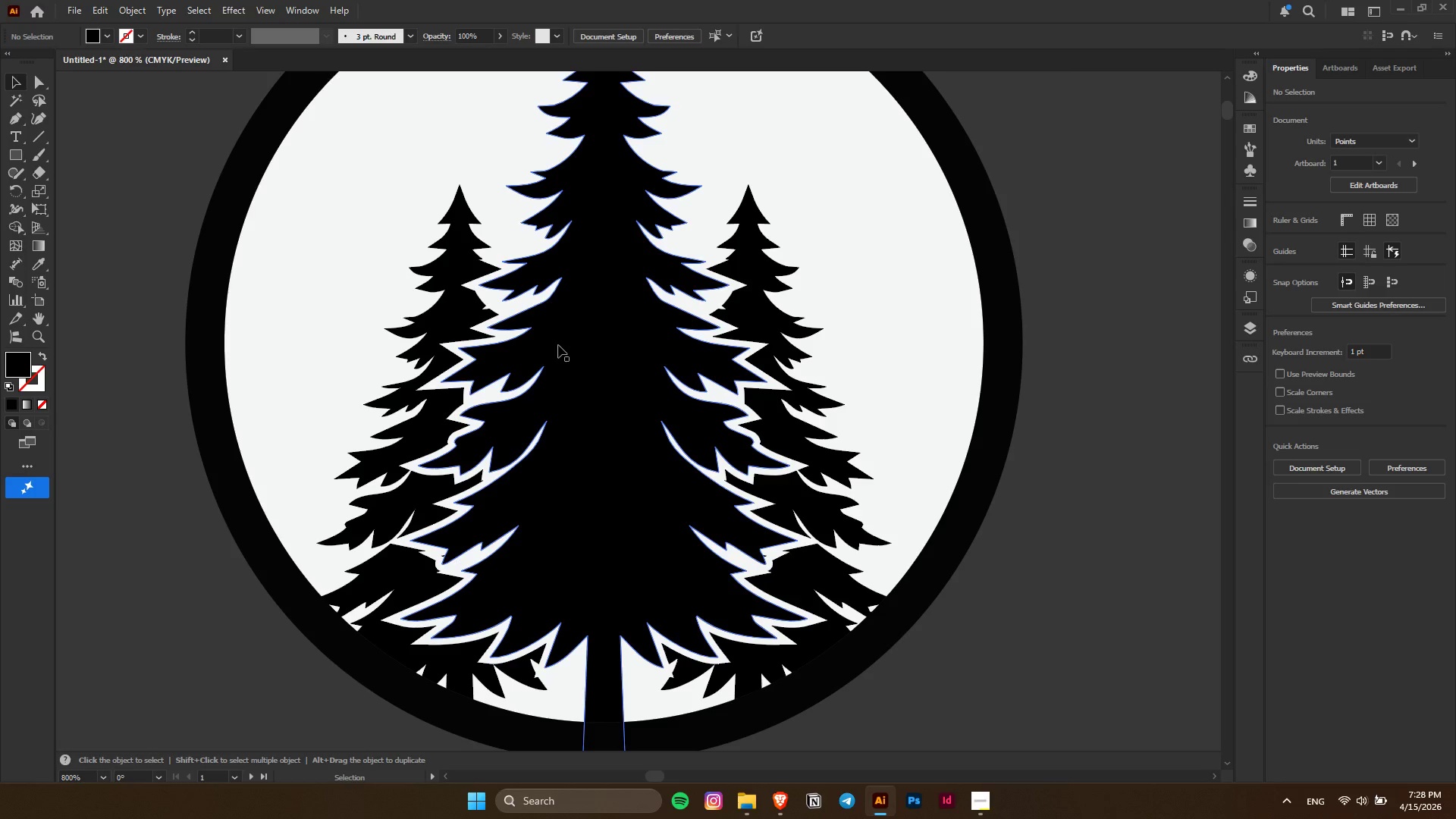 
hold_key(key=AltLeft, duration=0.31)
scroll: coordinate [558, 345], scroll_direction: down, amount: 5.0
 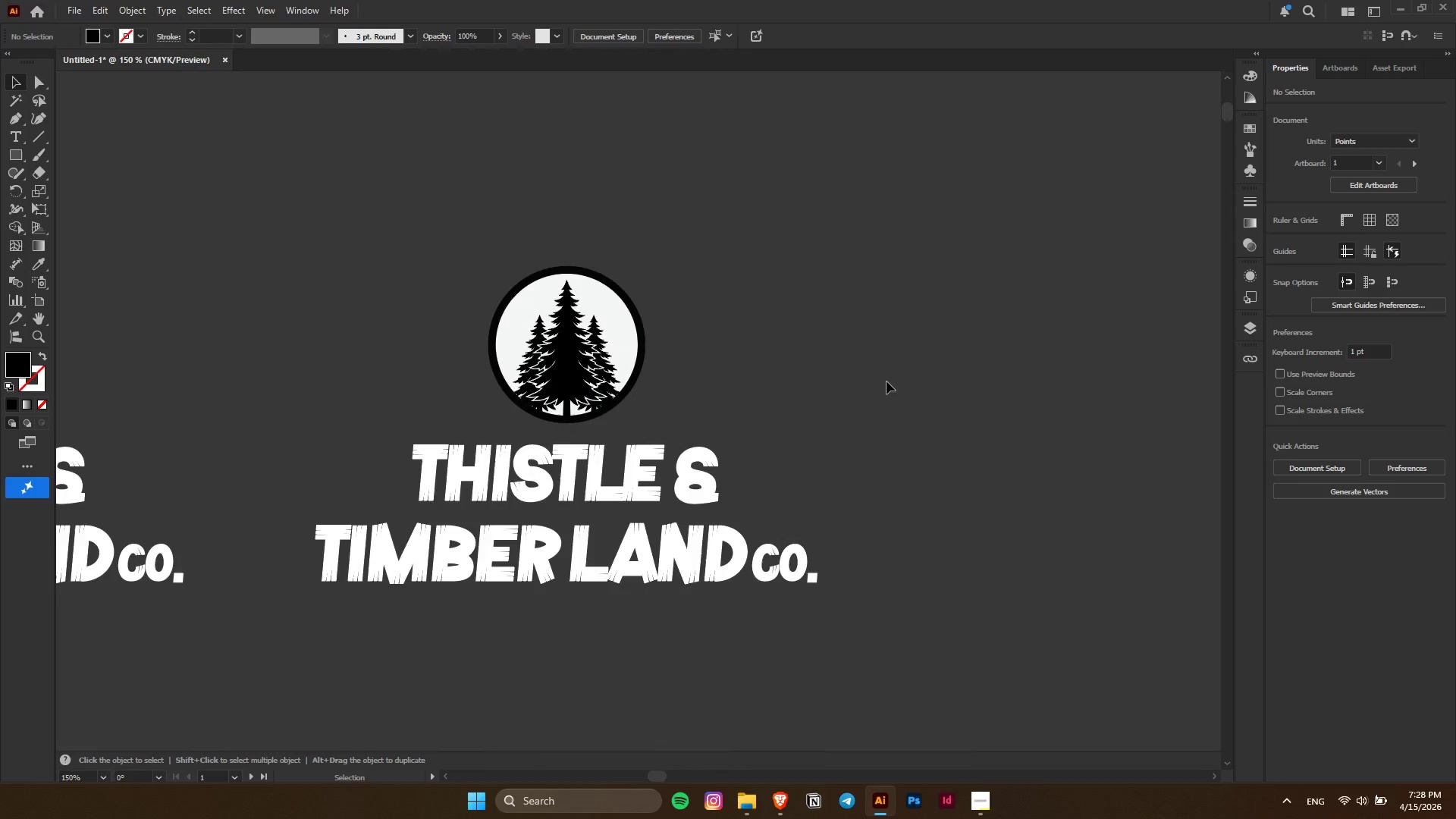 
left_click([886, 381])
 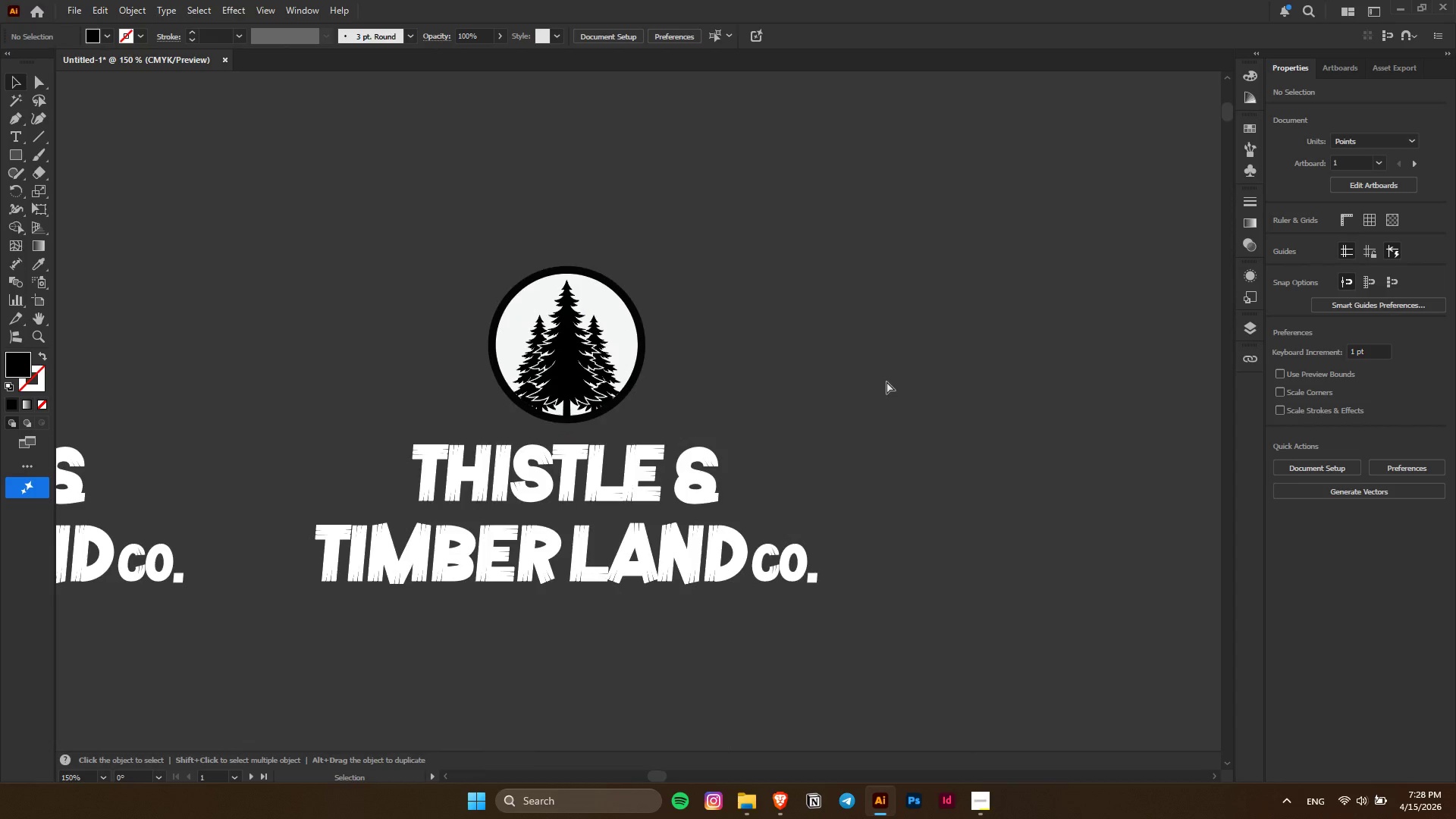 
hold_key(key=ControlLeft, duration=0.38)
scroll: coordinate [886, 381], scroll_direction: up, amount: 4.0
 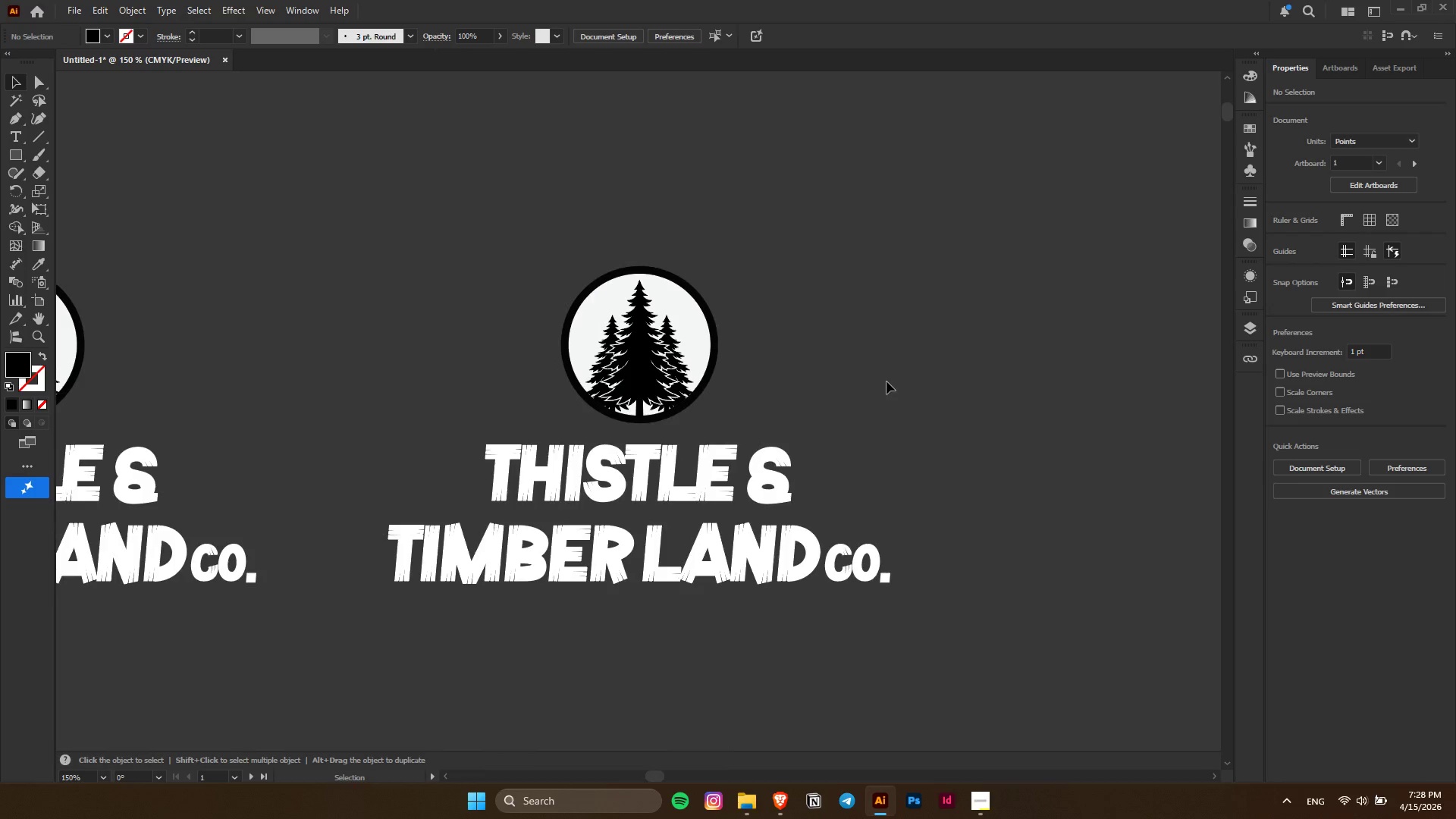 
left_click([981, 804])